 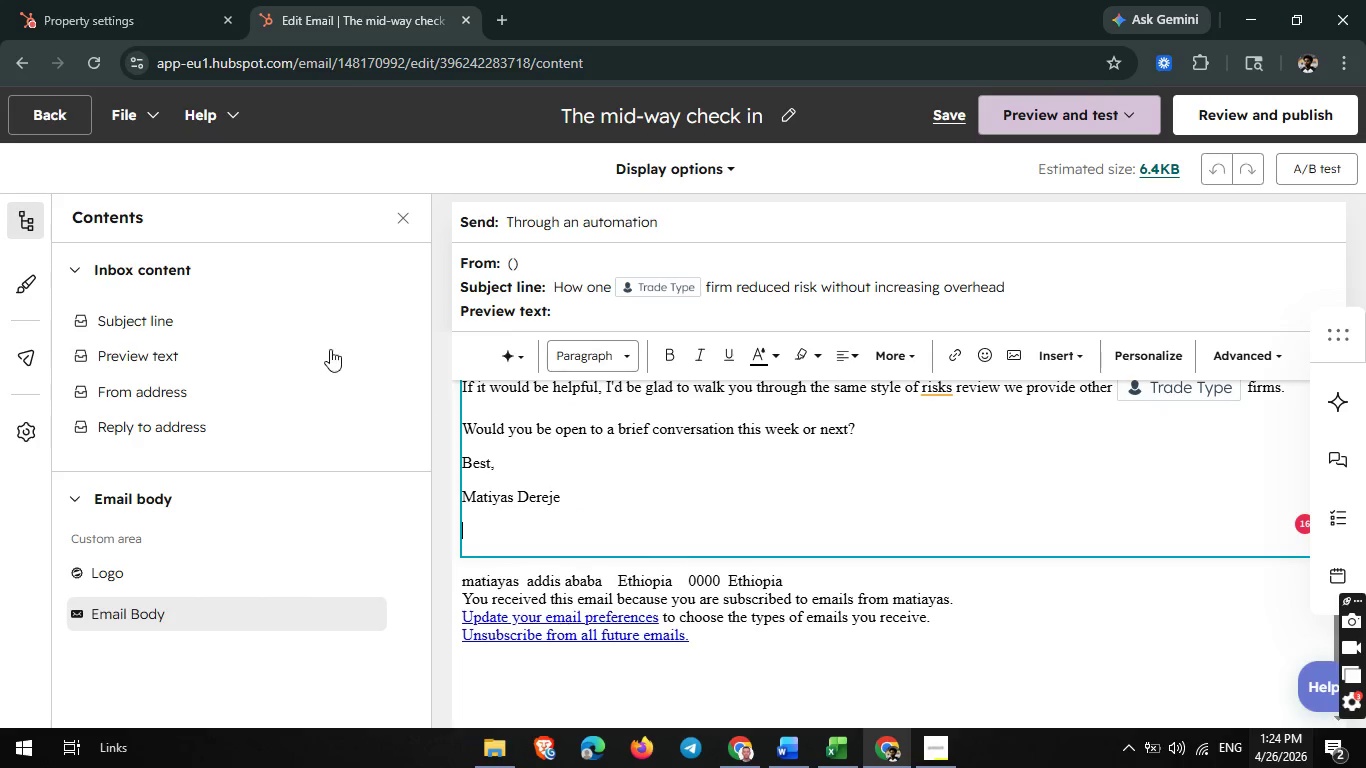 
left_click_drag(start_coordinate=[100, 113], to_coordinate=[71, 123])
 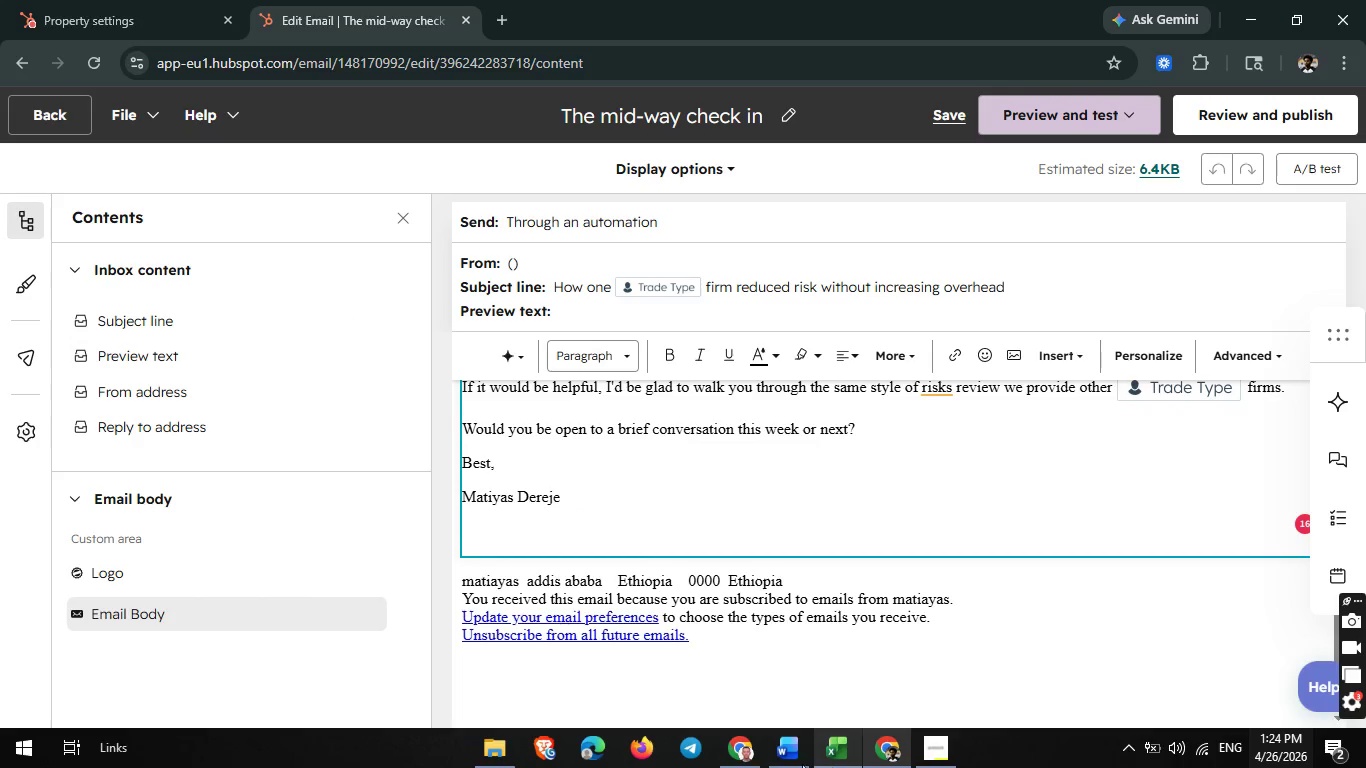 
left_click([744, 760])
 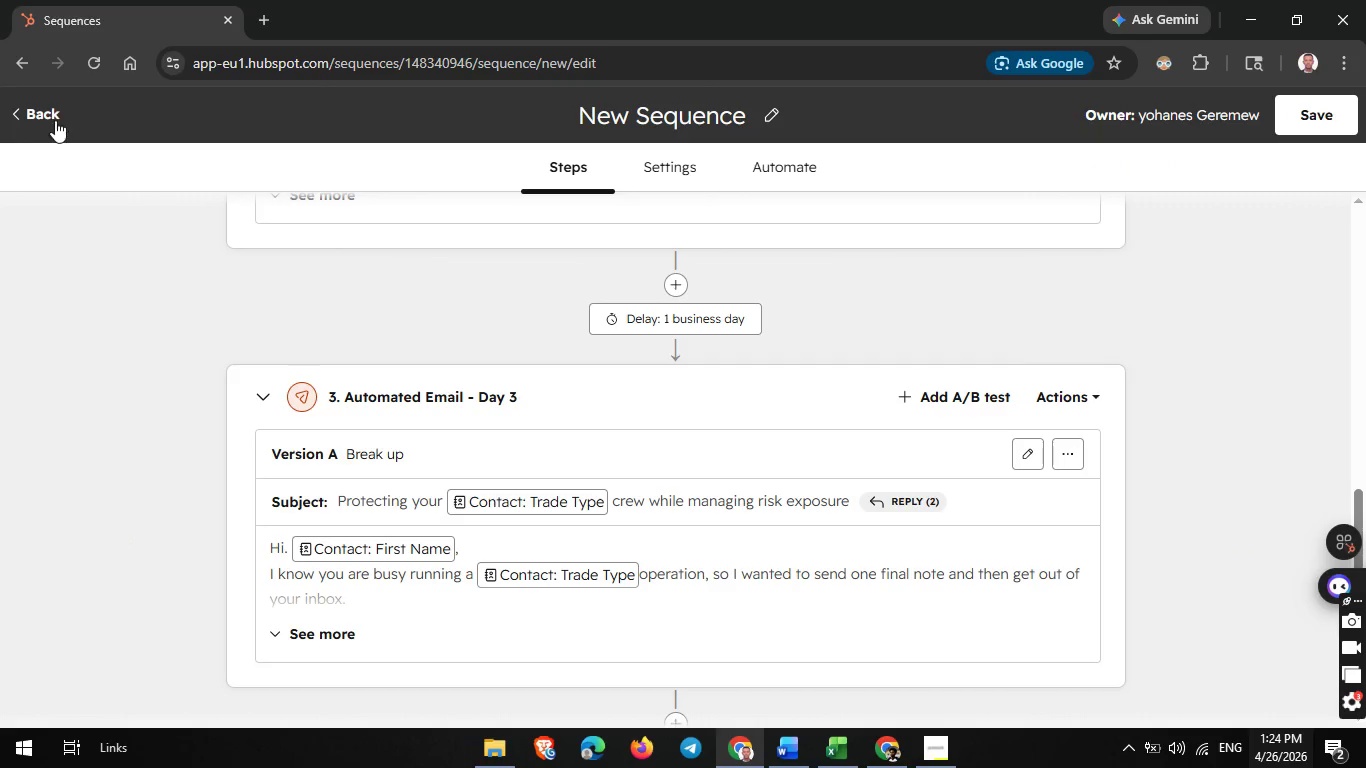 
left_click([34, 111])
 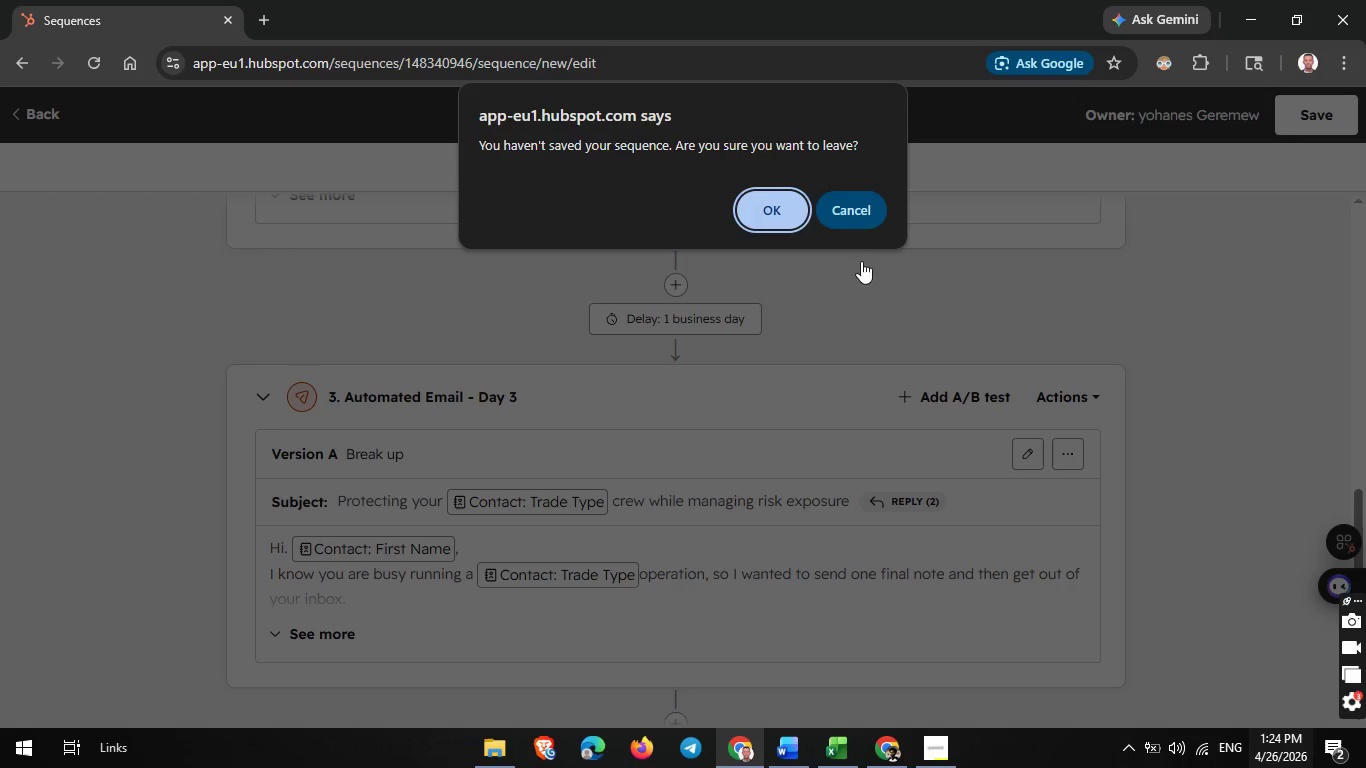 
left_click([853, 222])
 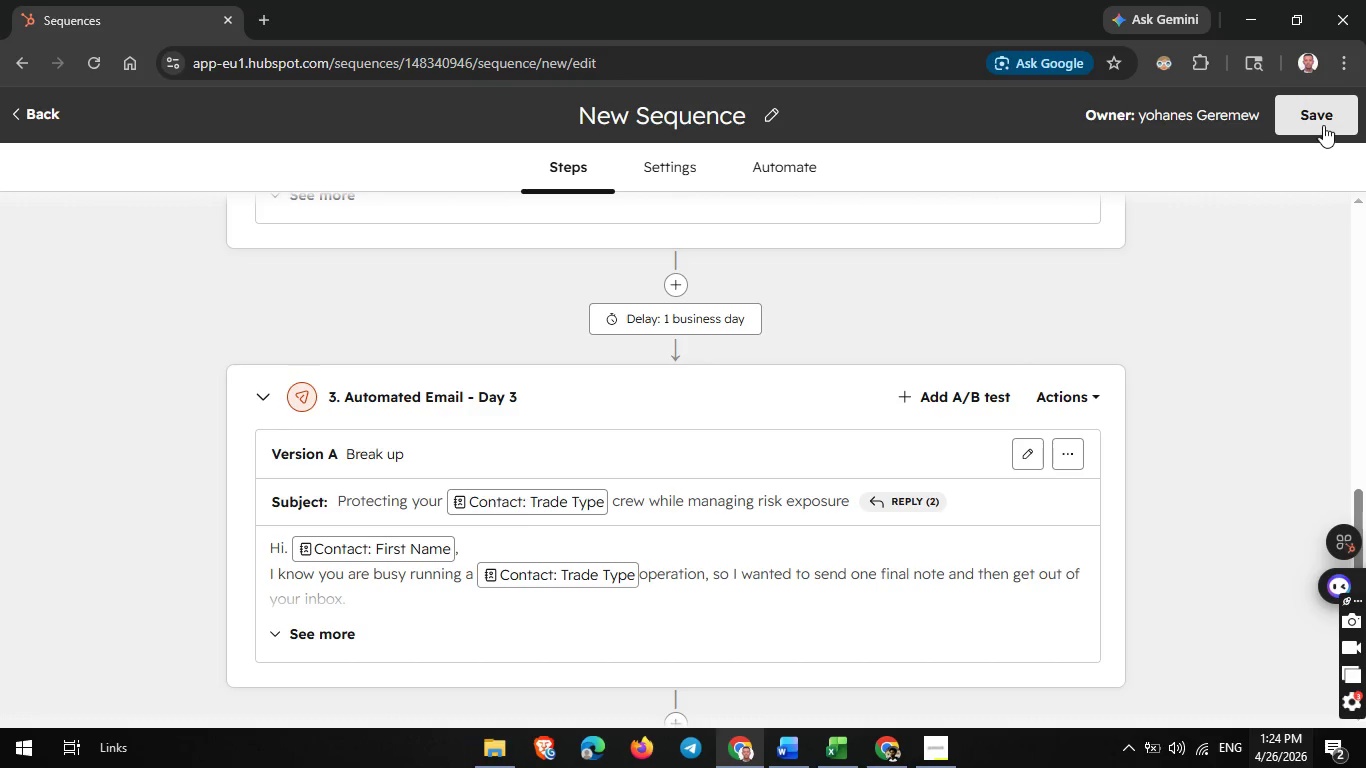 
left_click([1323, 125])
 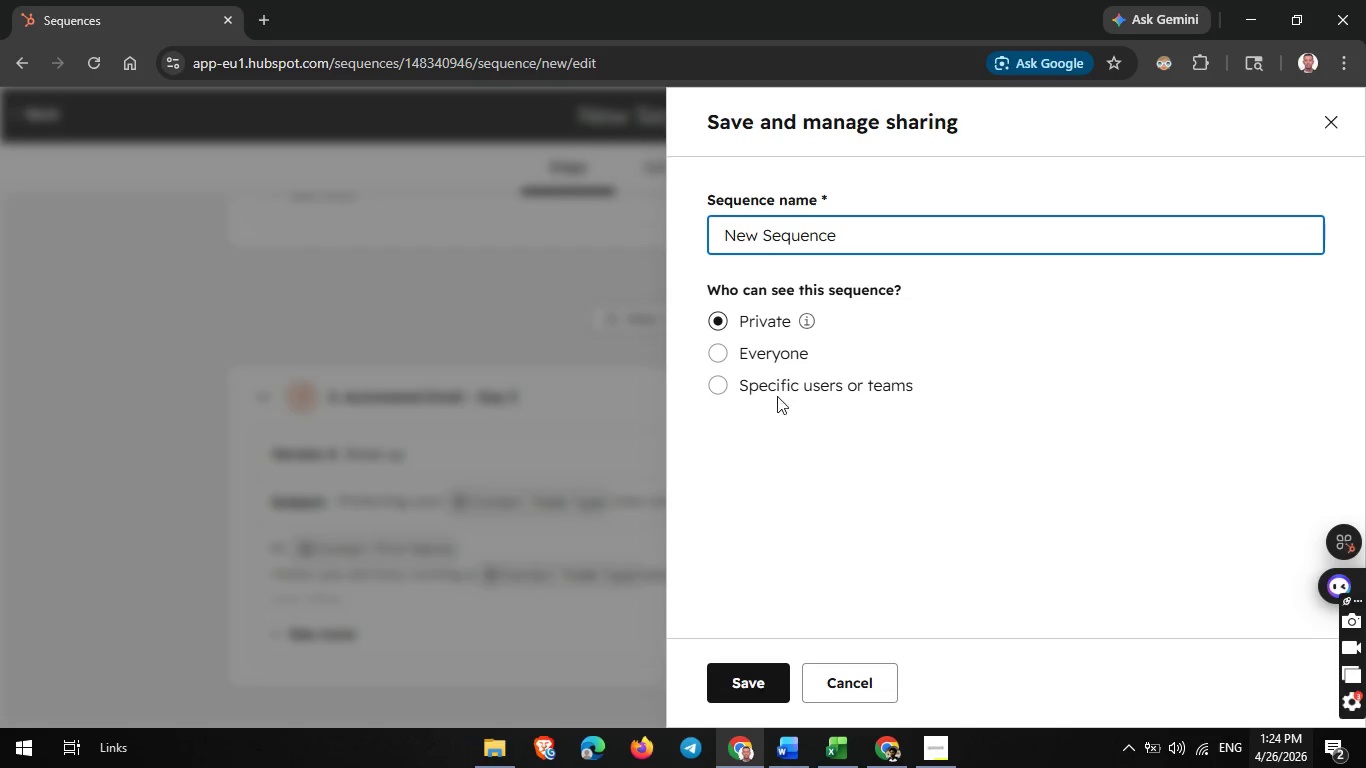 
left_click([784, 357])
 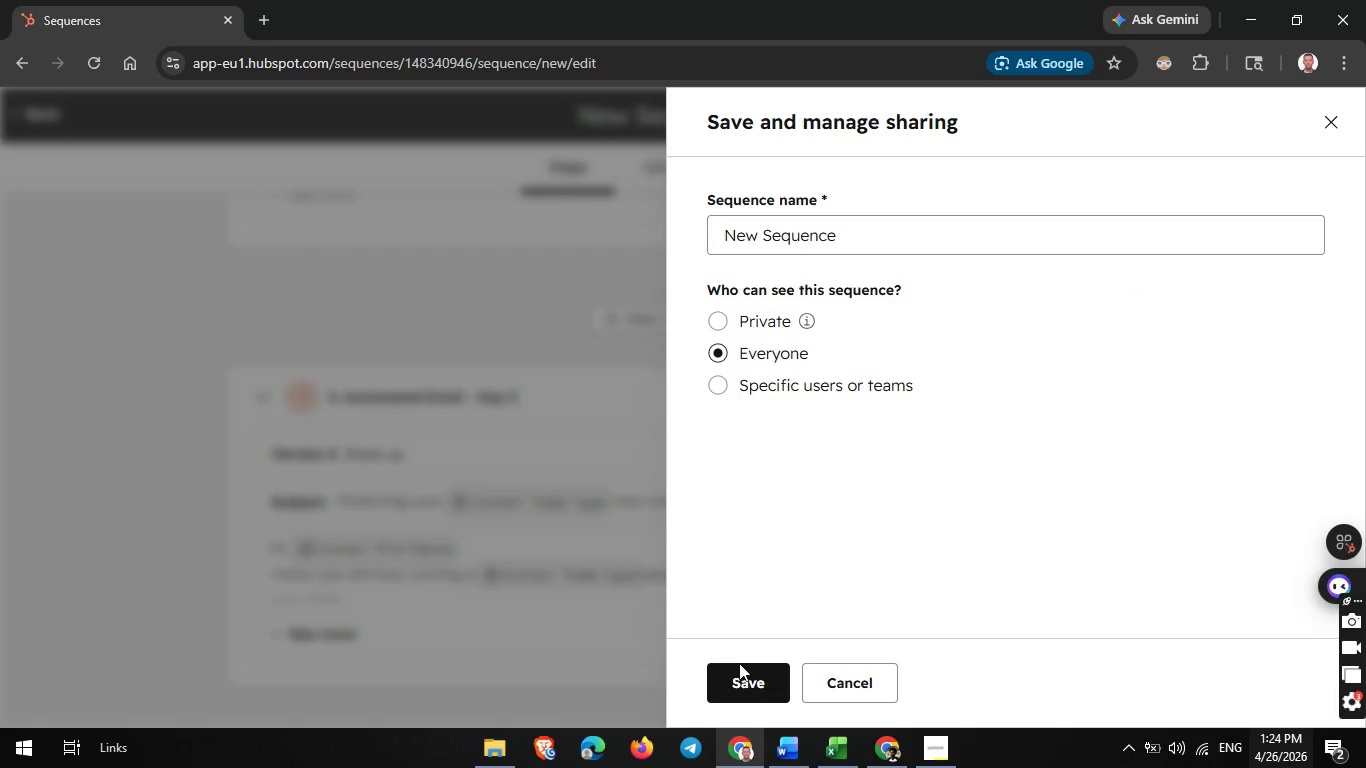 
left_click([739, 678])
 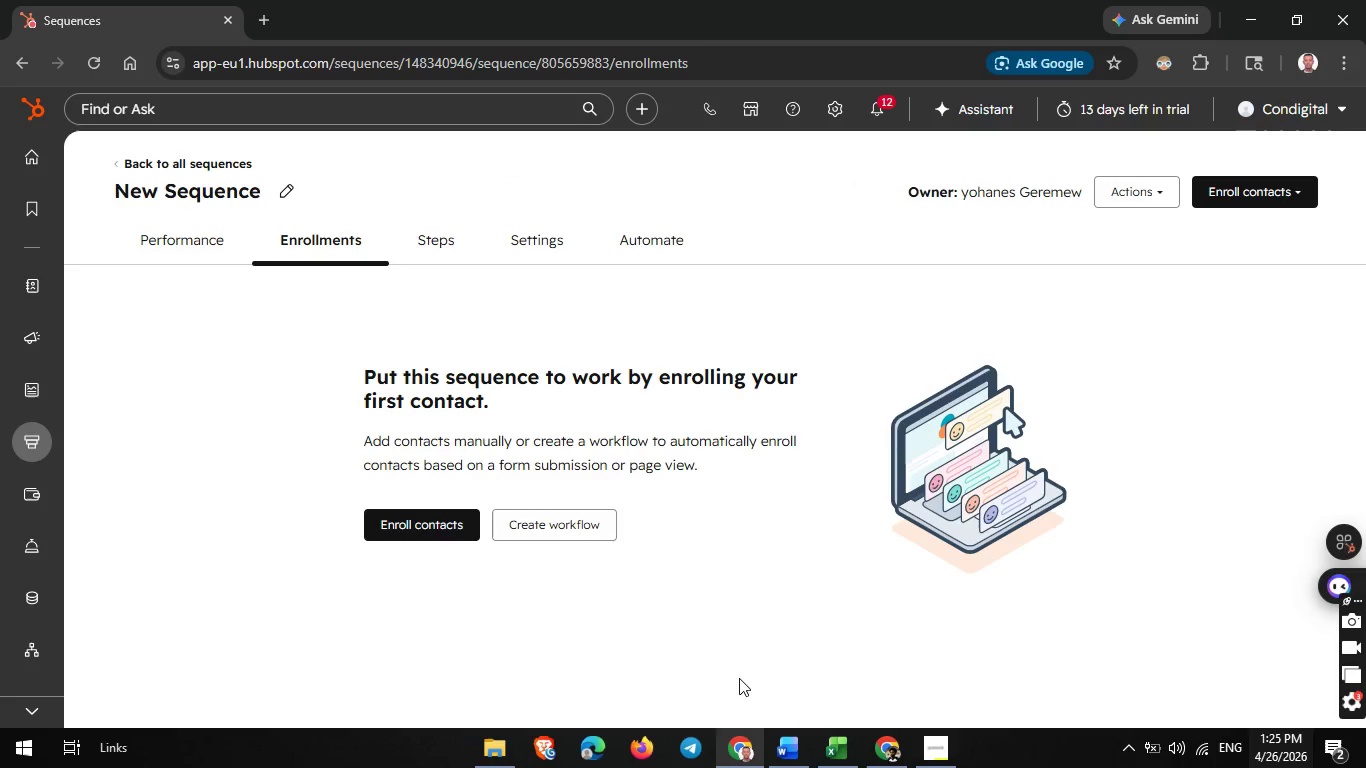 